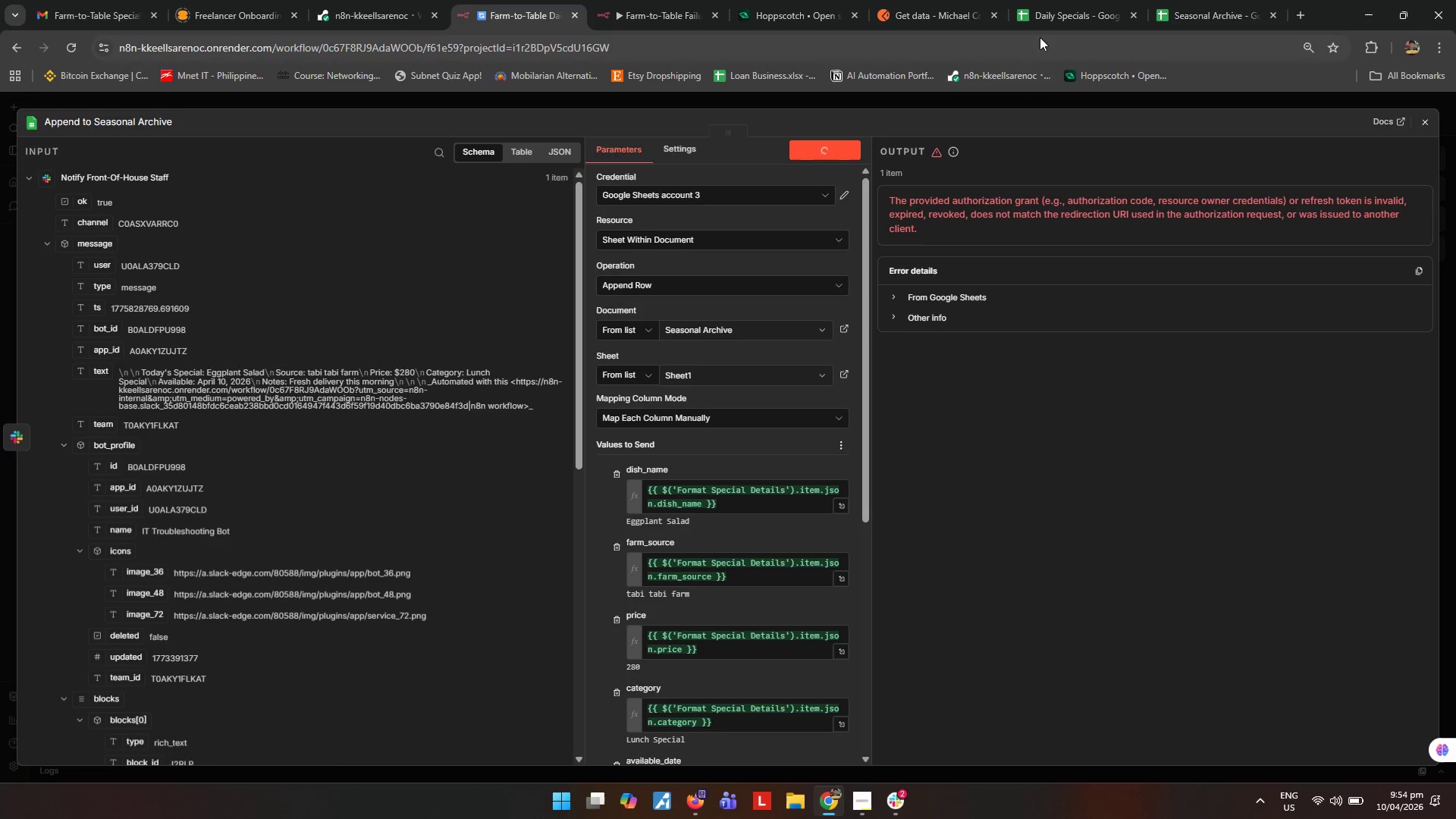 
double_click([1185, 6])
 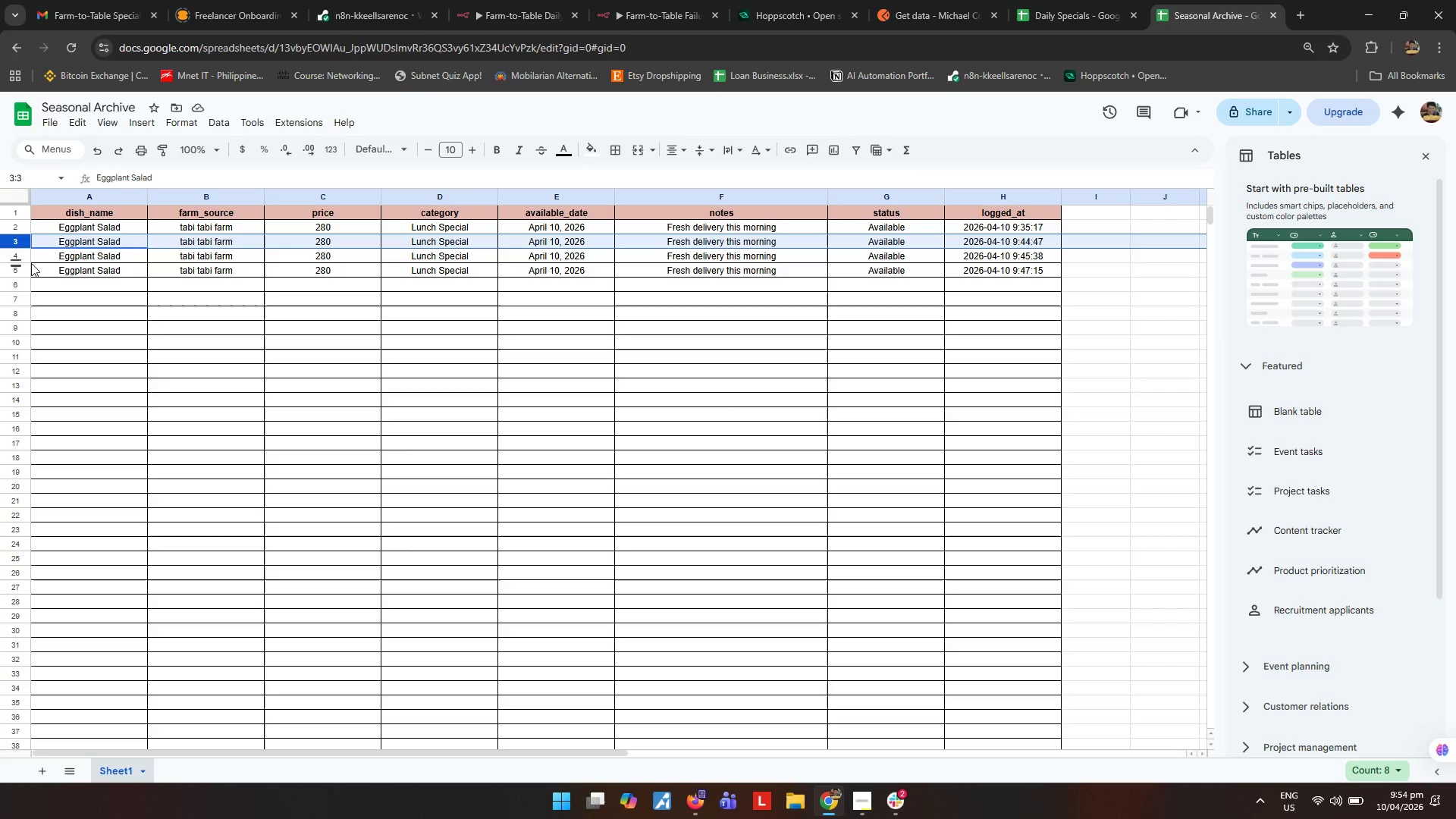 
key(Shift+ShiftLeft)
 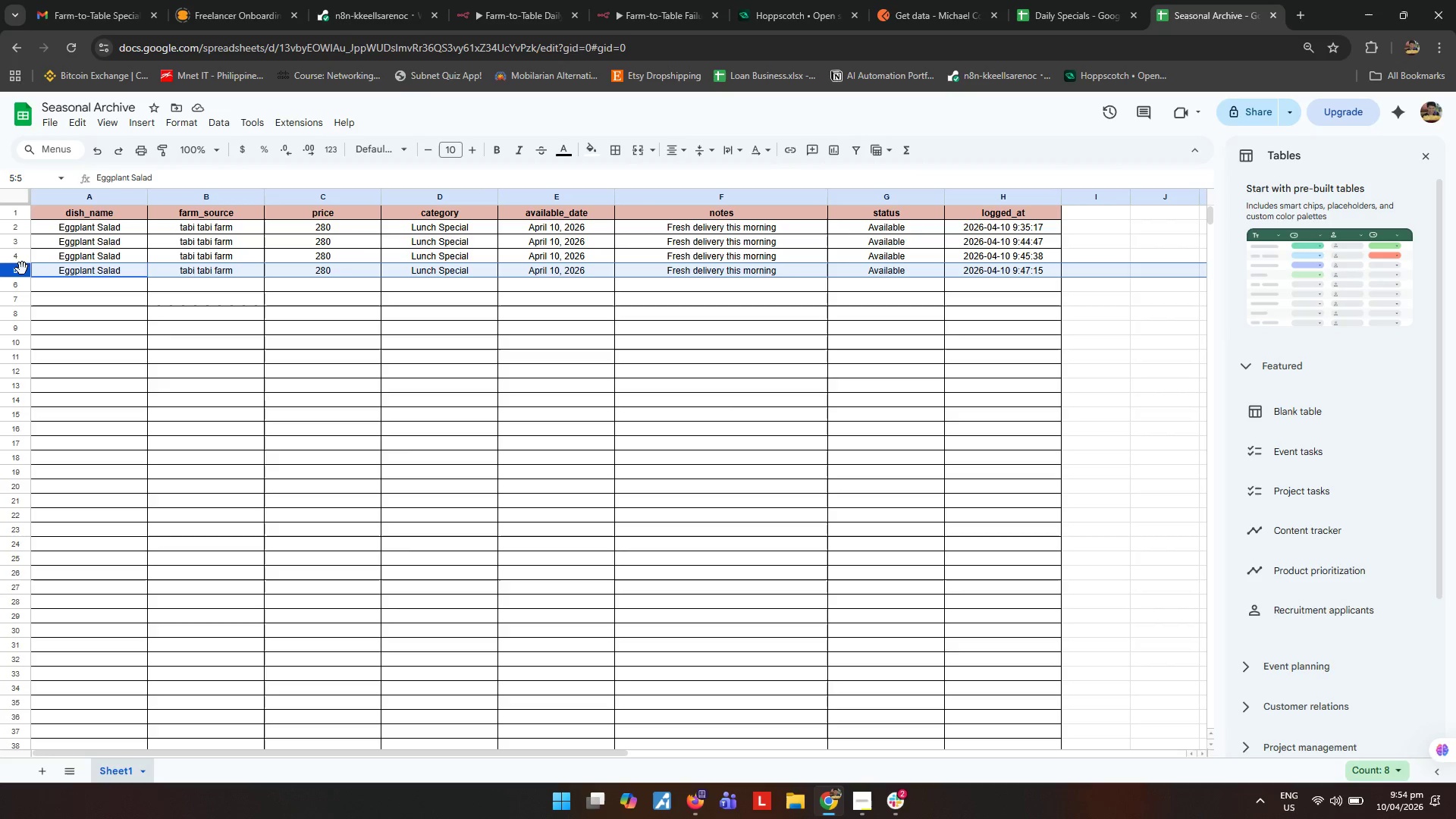 
left_click([22, 268])
 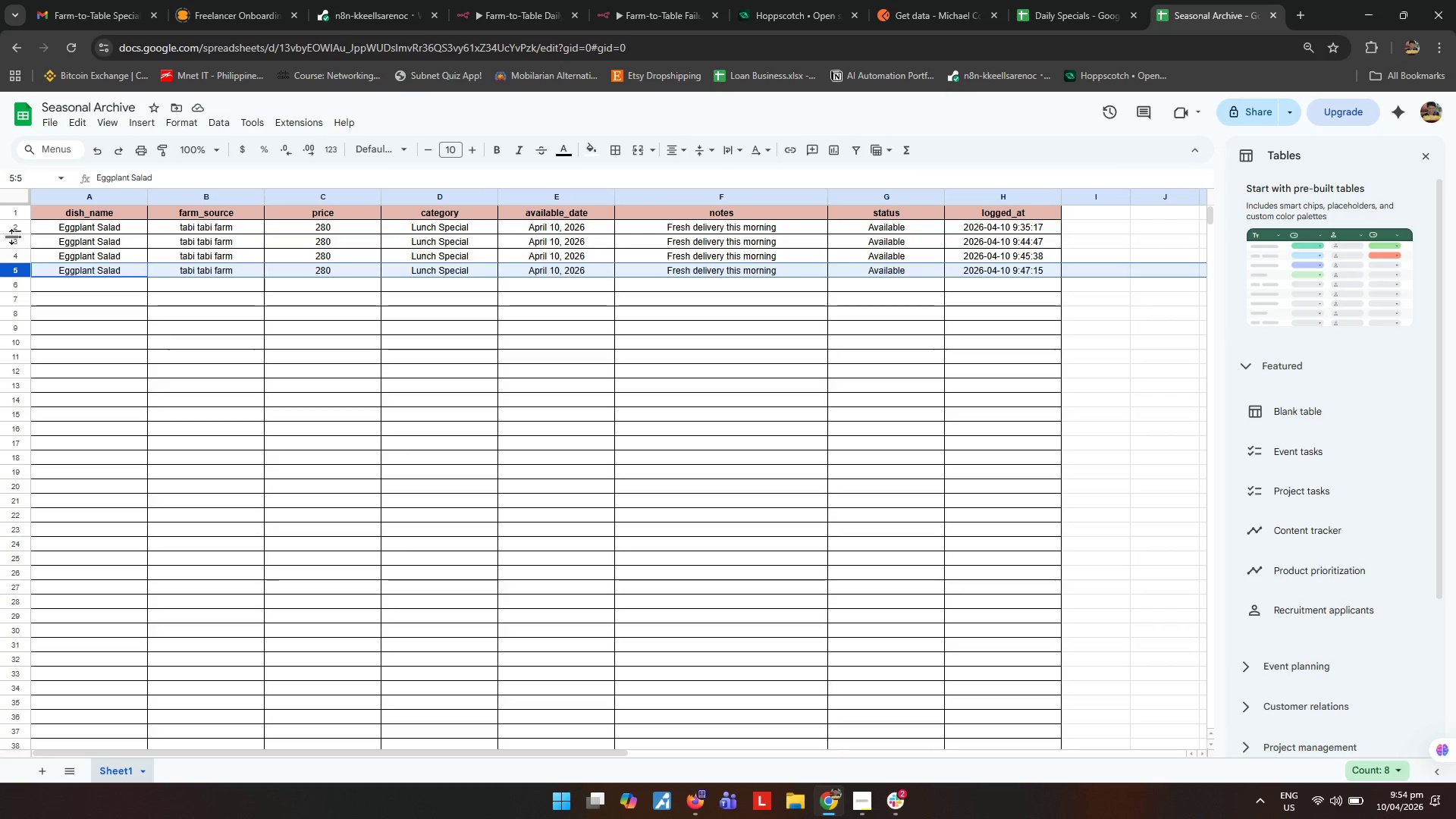 
hold_key(key=ShiftLeft, duration=1.5)
left_click([19, 242])
 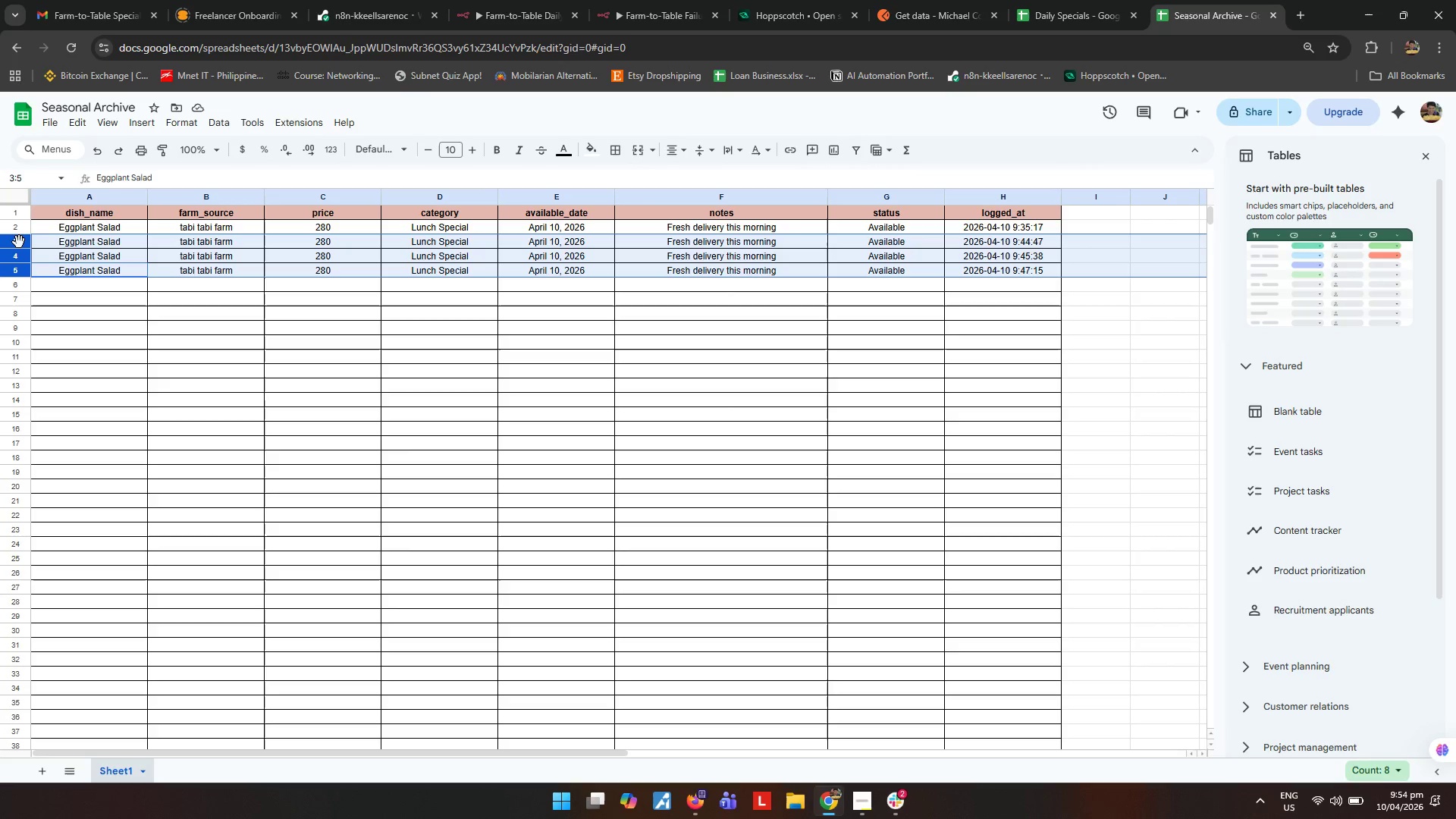 
key(Shift+ShiftLeft)
 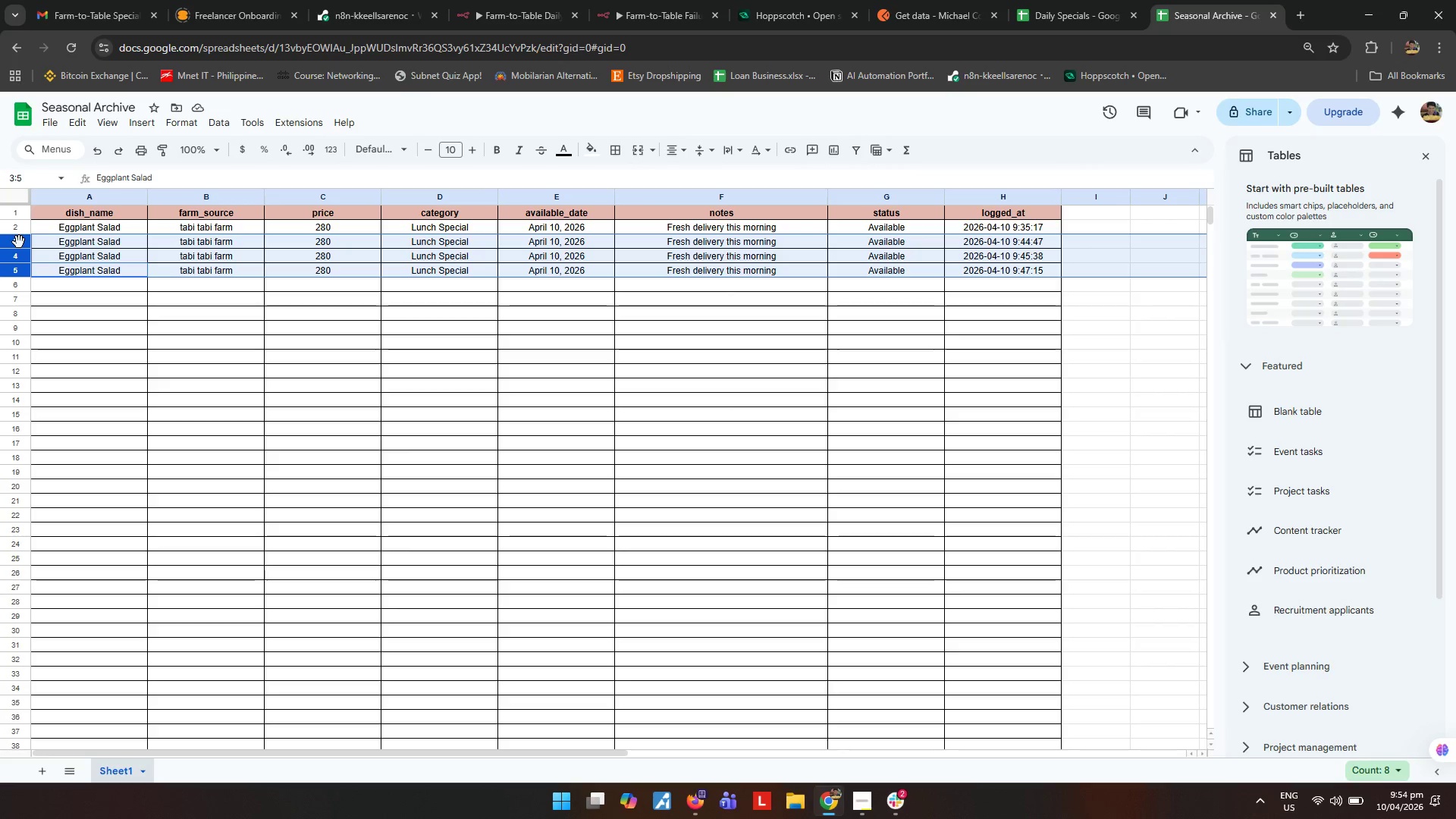 
key(Shift+ShiftLeft)
 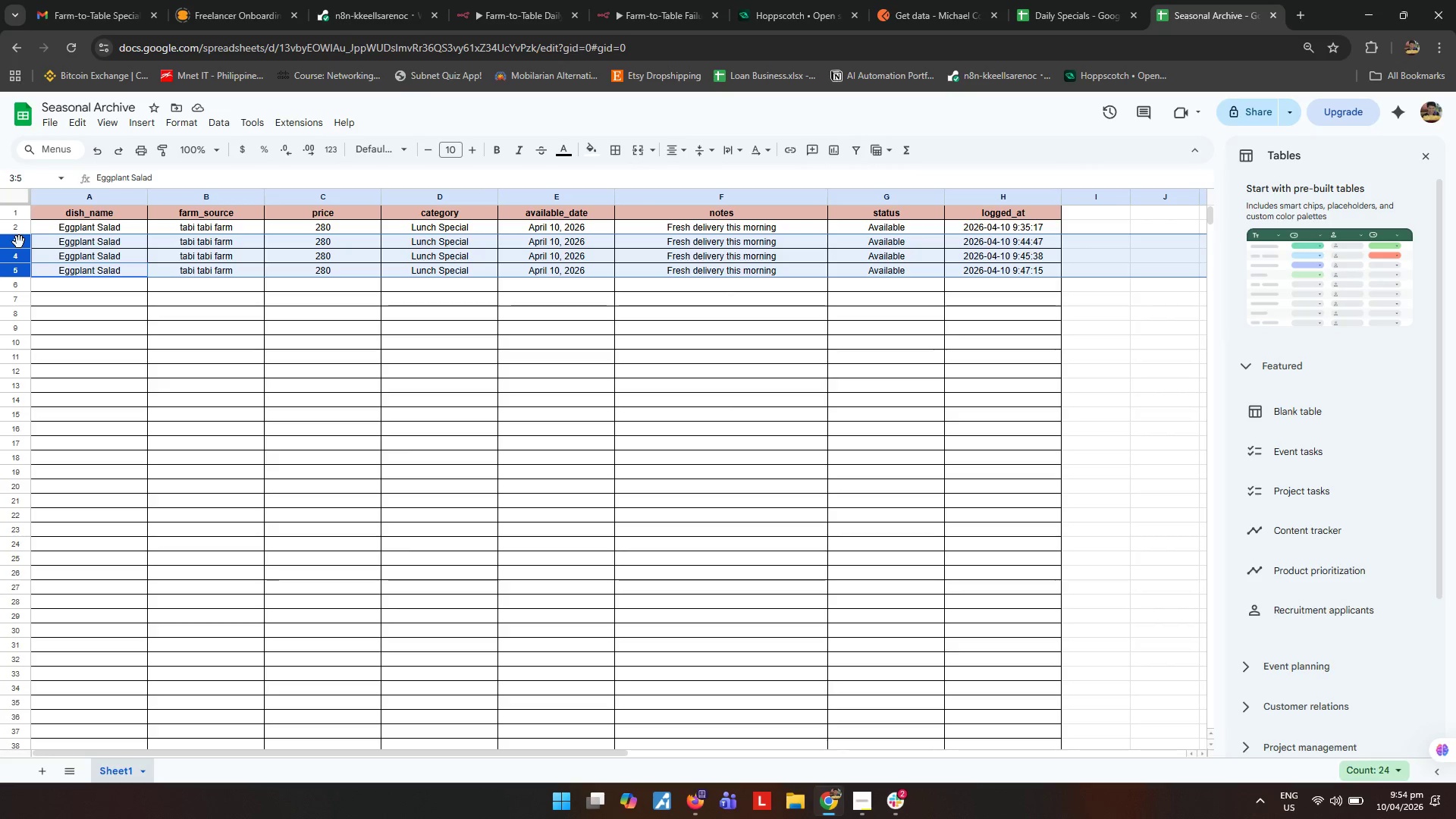 
key(Shift+ShiftLeft)
 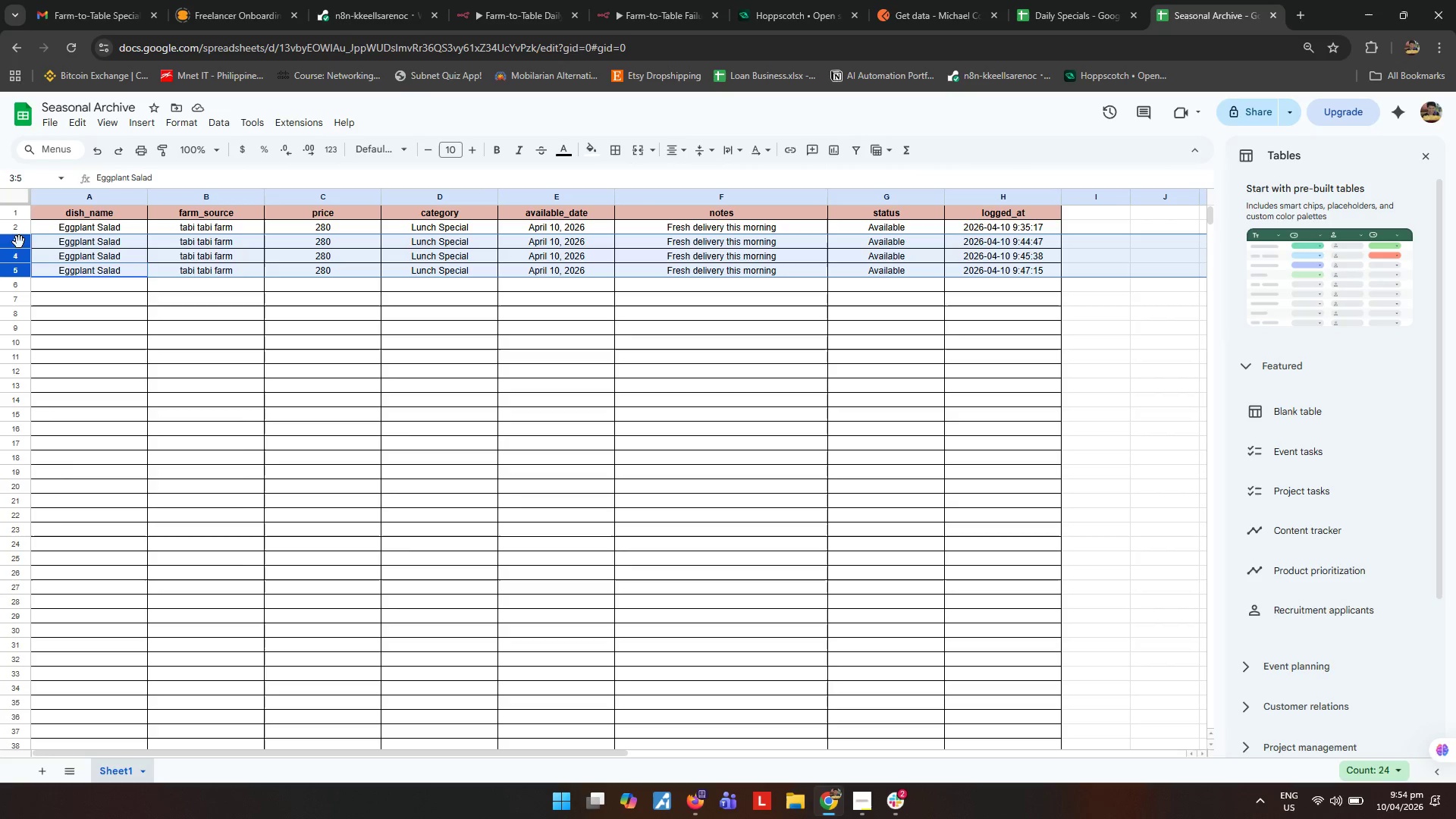 
right_click([19, 242])
 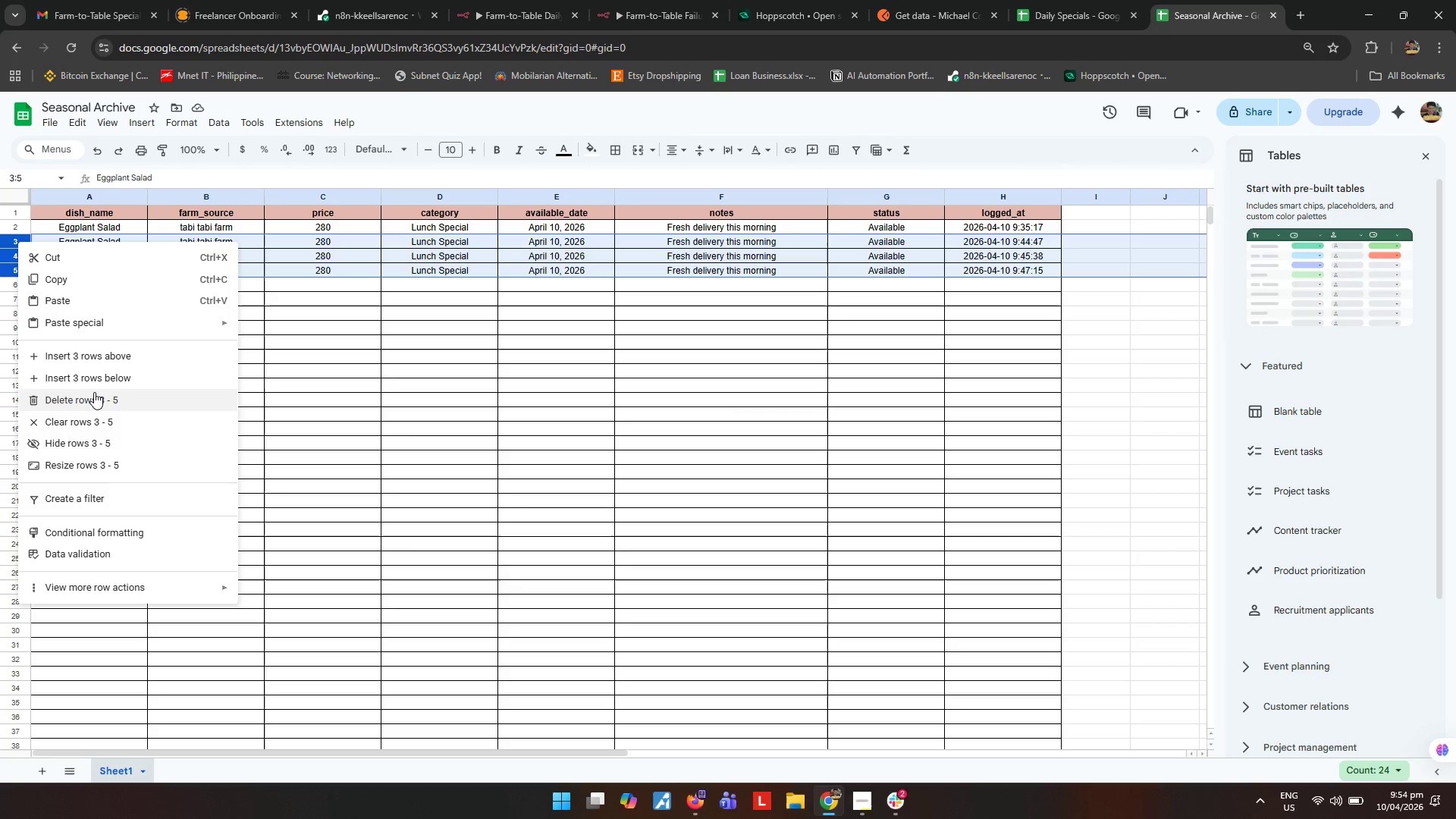 
left_click([103, 394])
 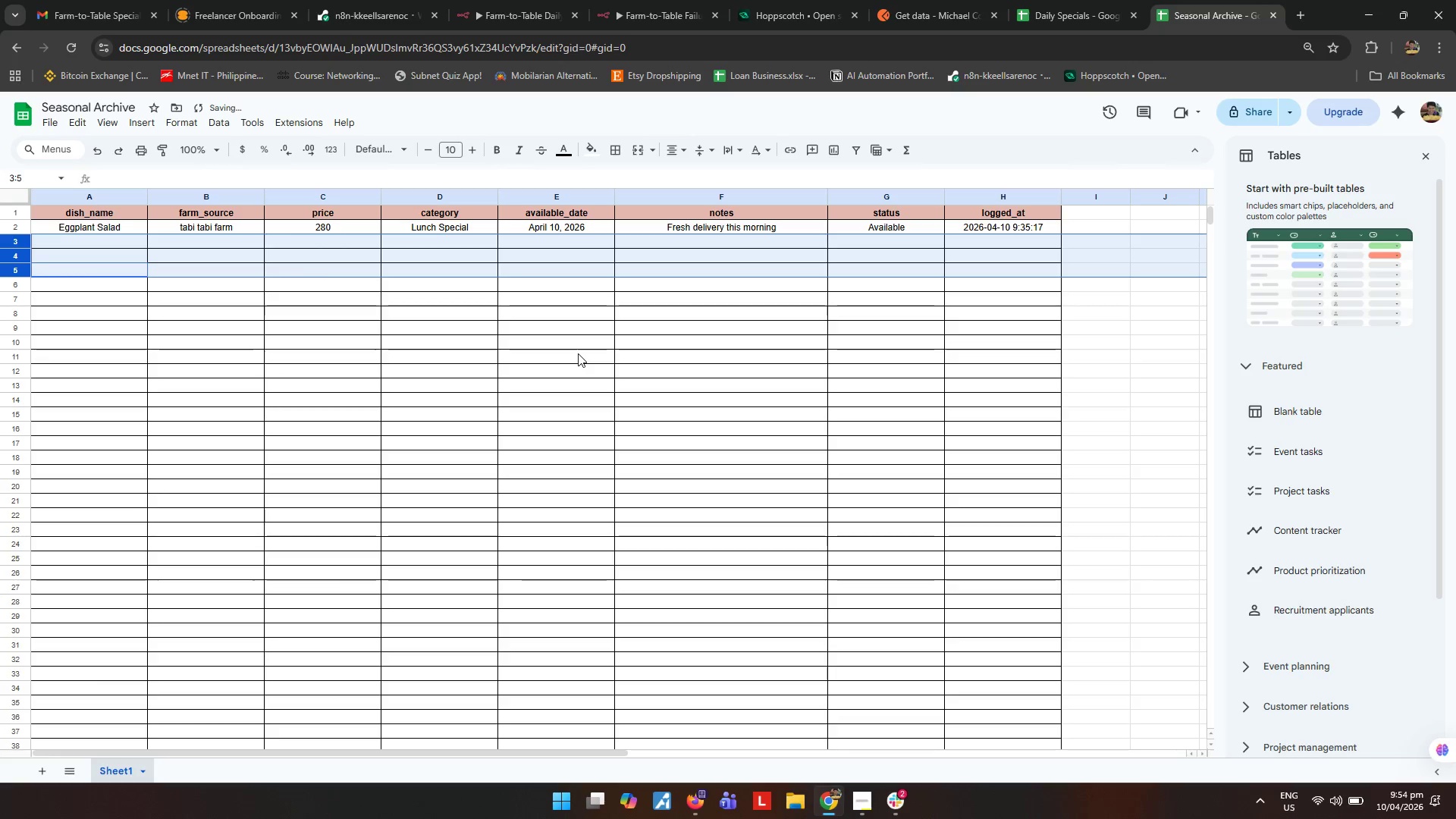 
left_click([611, 351])
 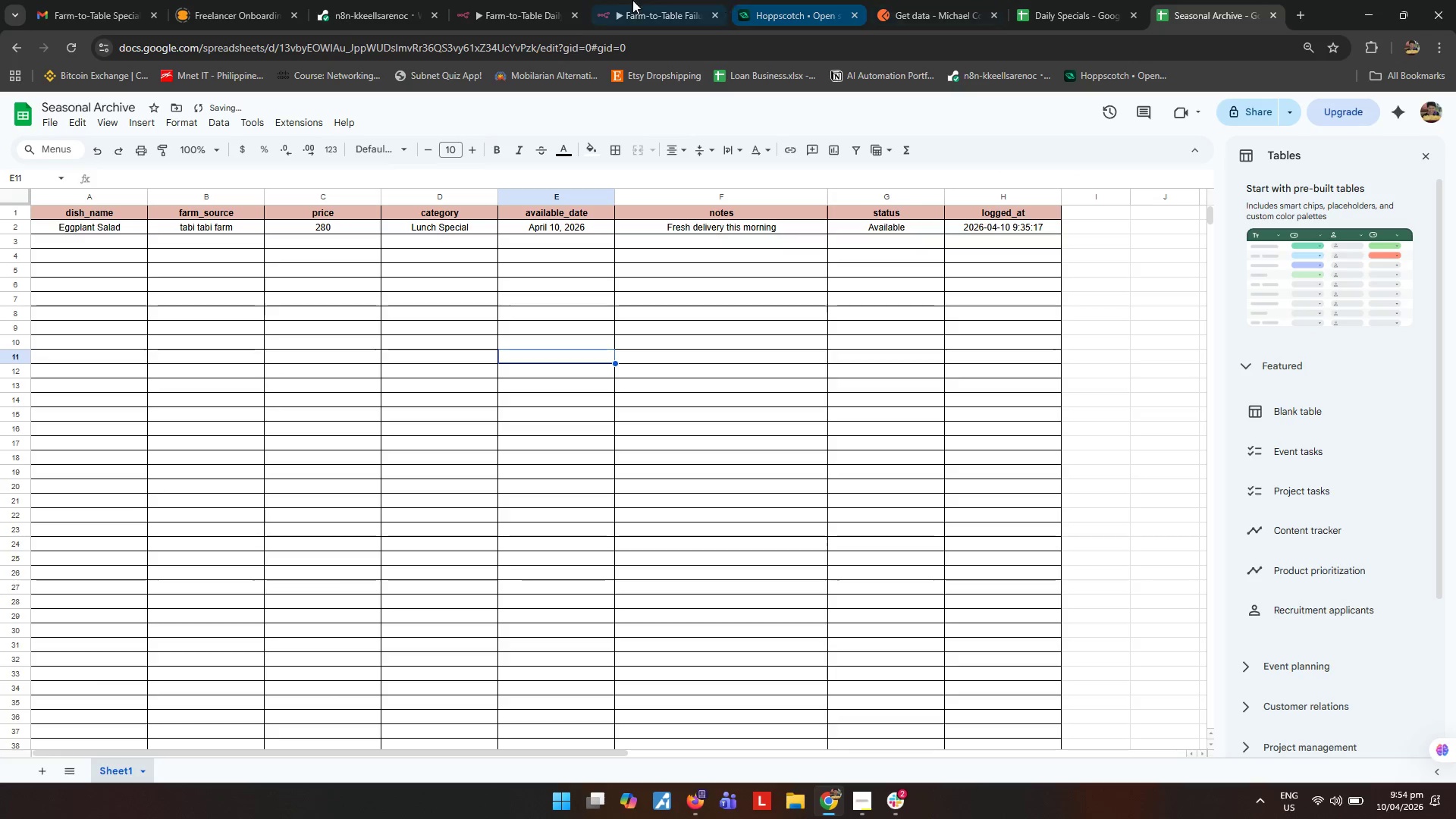 
left_click([505, 0])
 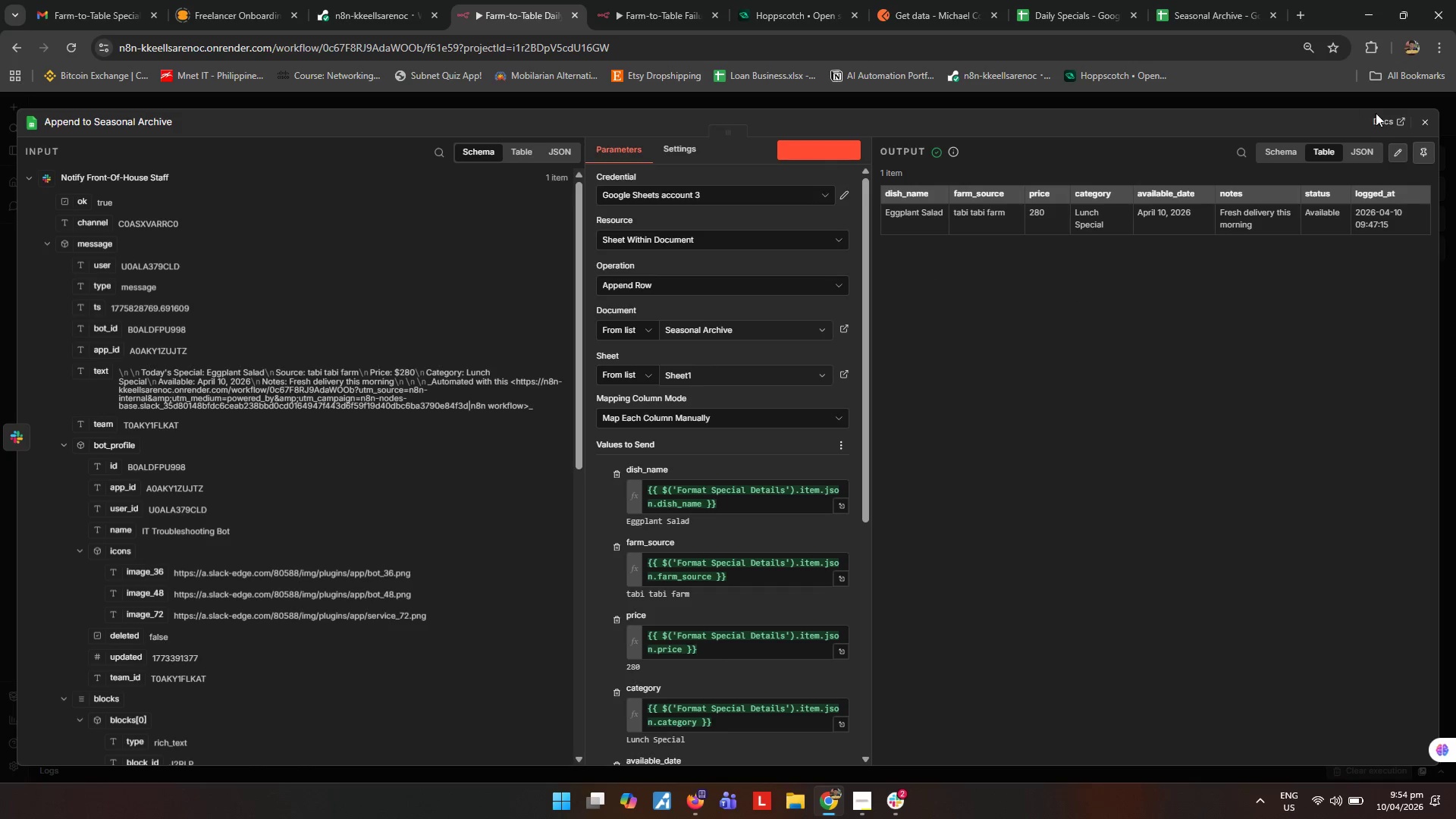 
left_click([1429, 124])
 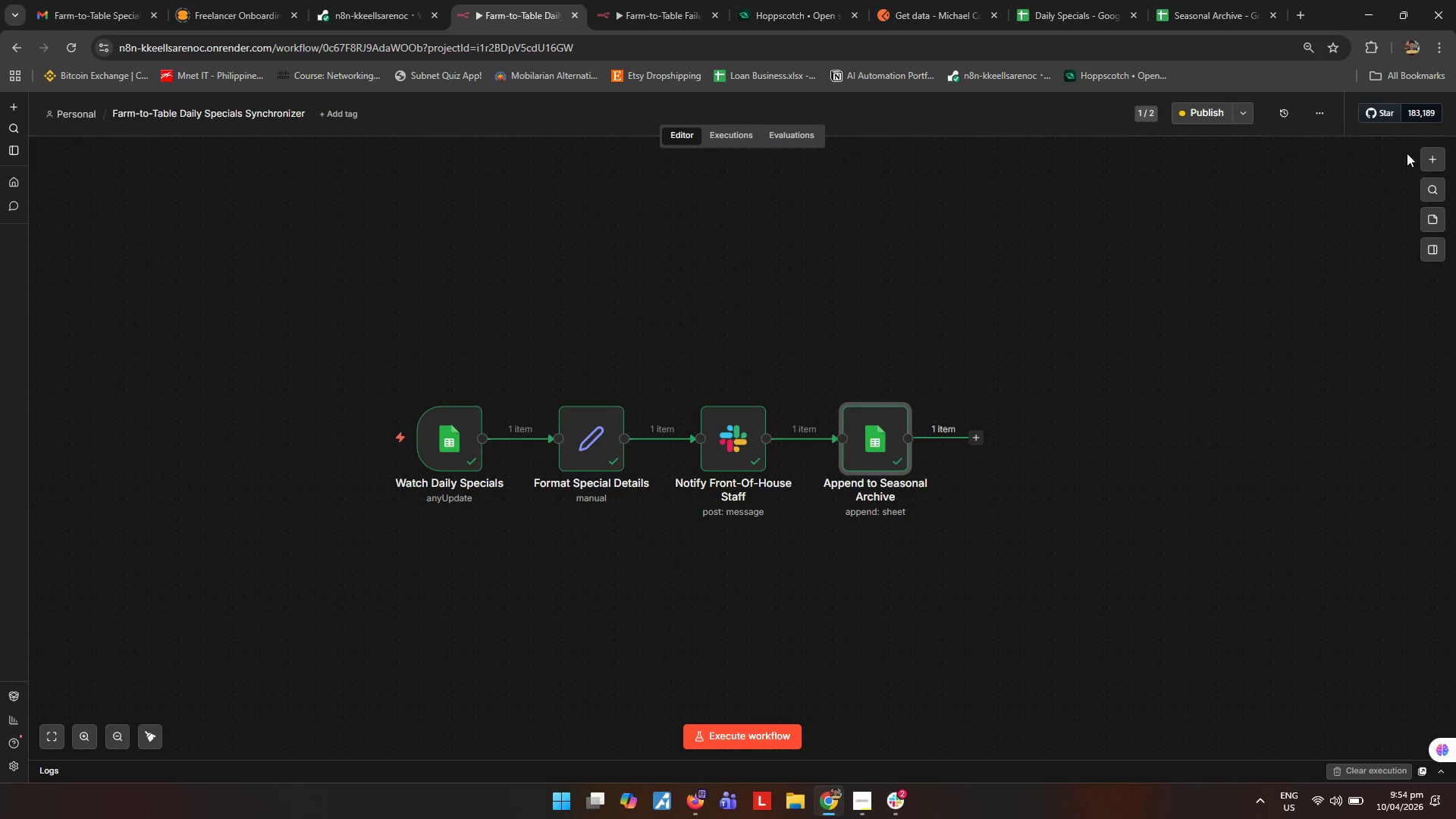 
left_click([1132, 388])
 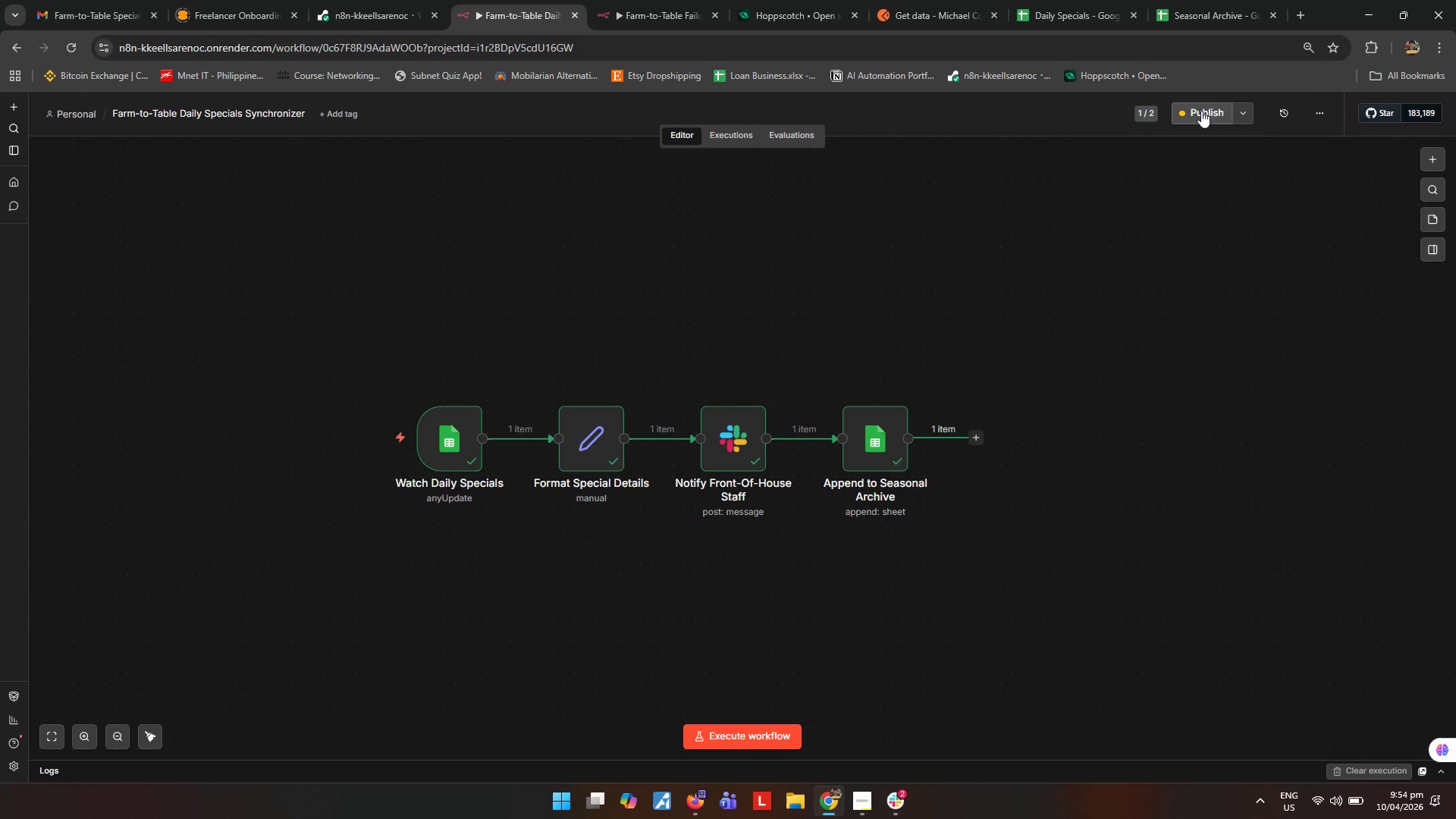 
left_click([1201, 105])
 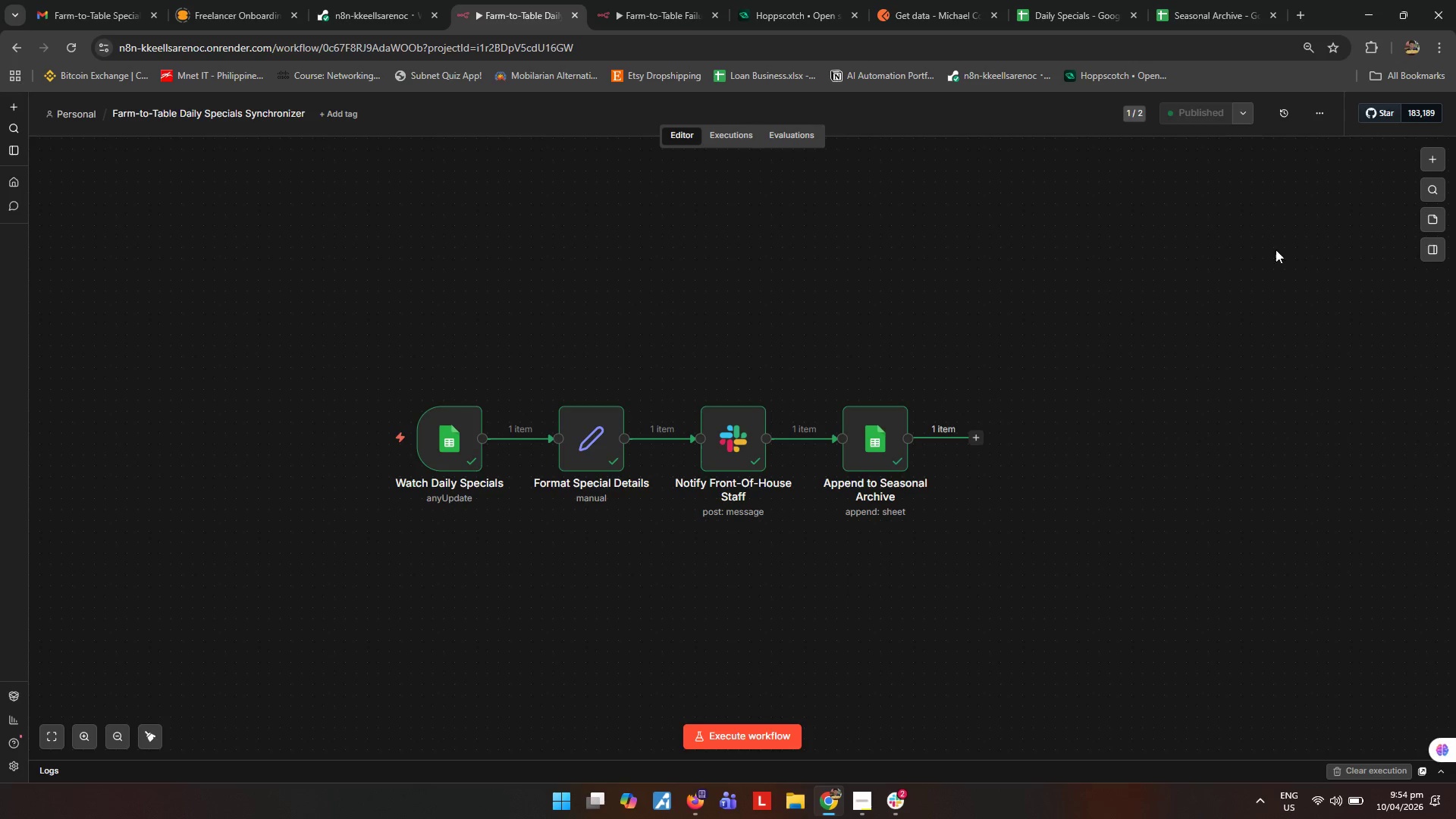 
wait(7.36)
 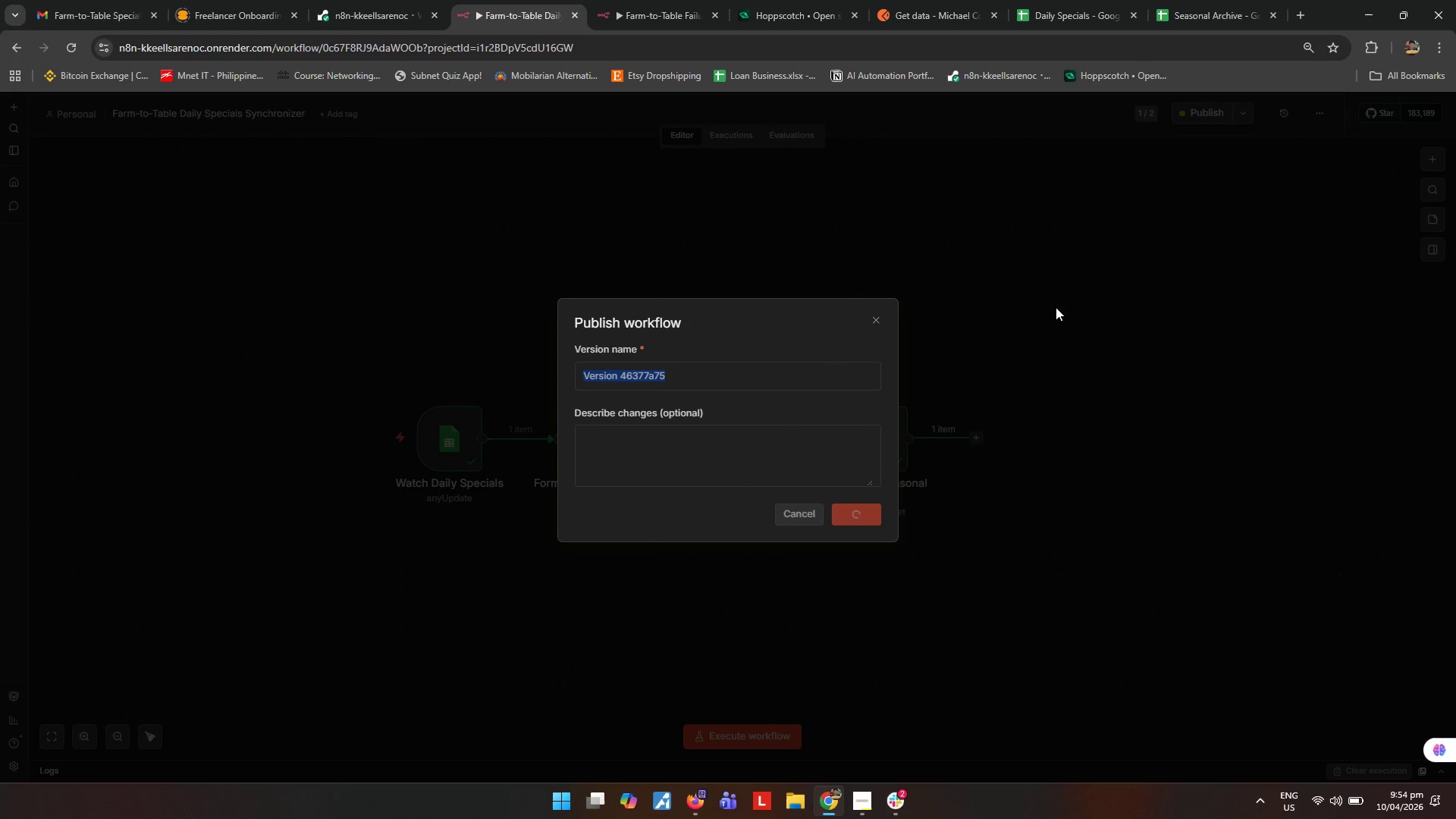 
left_click([1295, 291])
 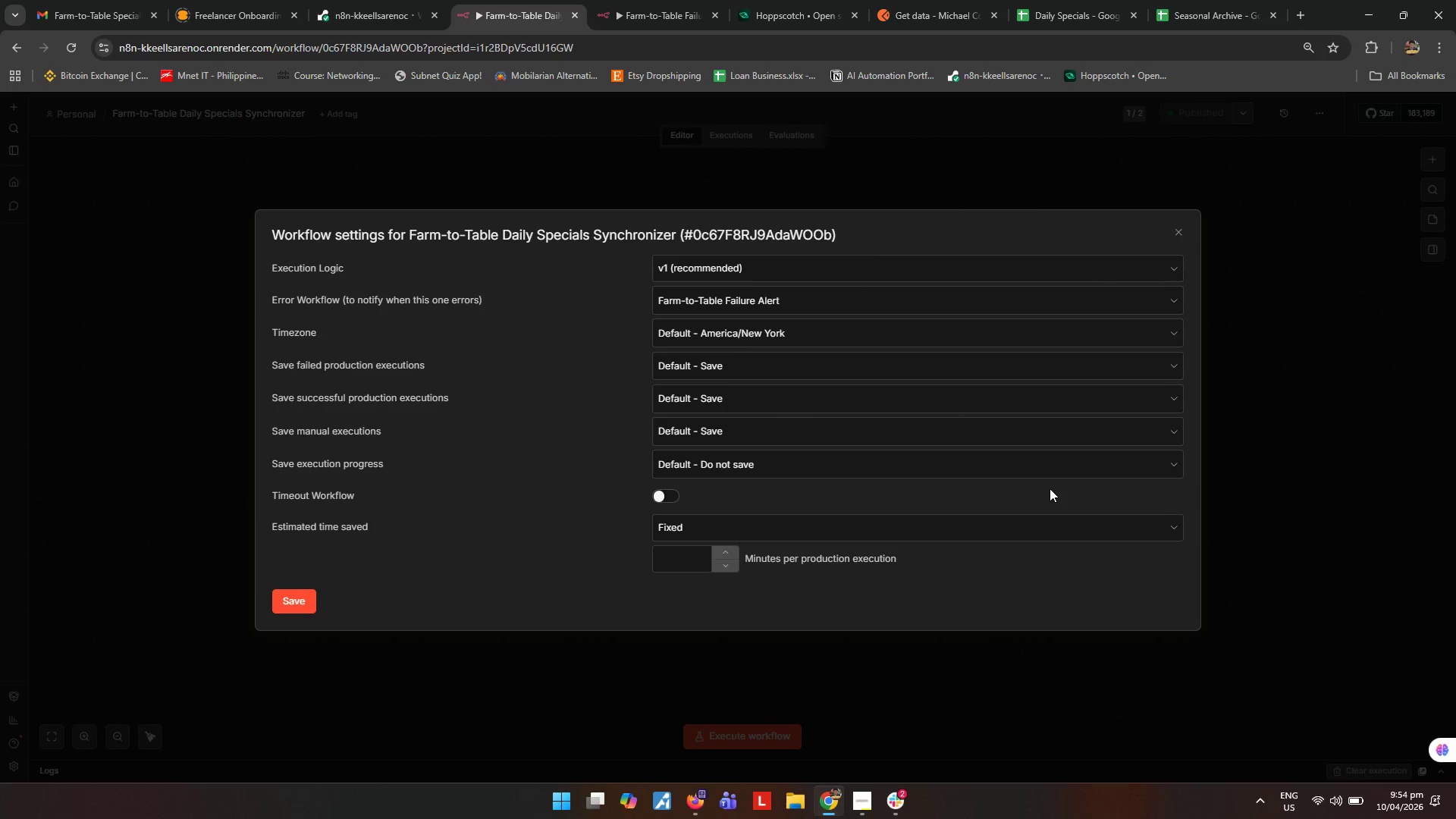 
wait(8.03)
 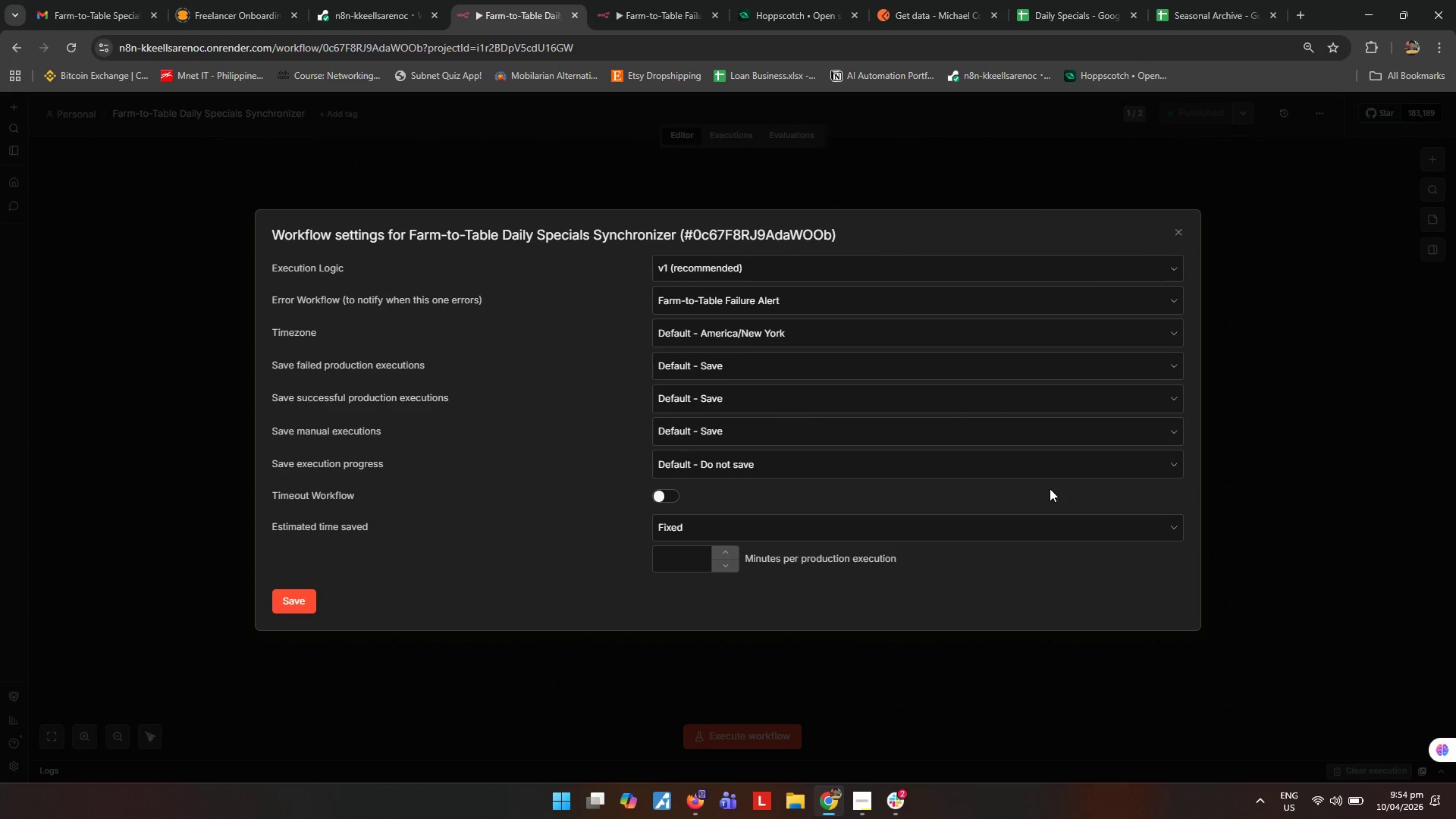 
left_click([1180, 234])
 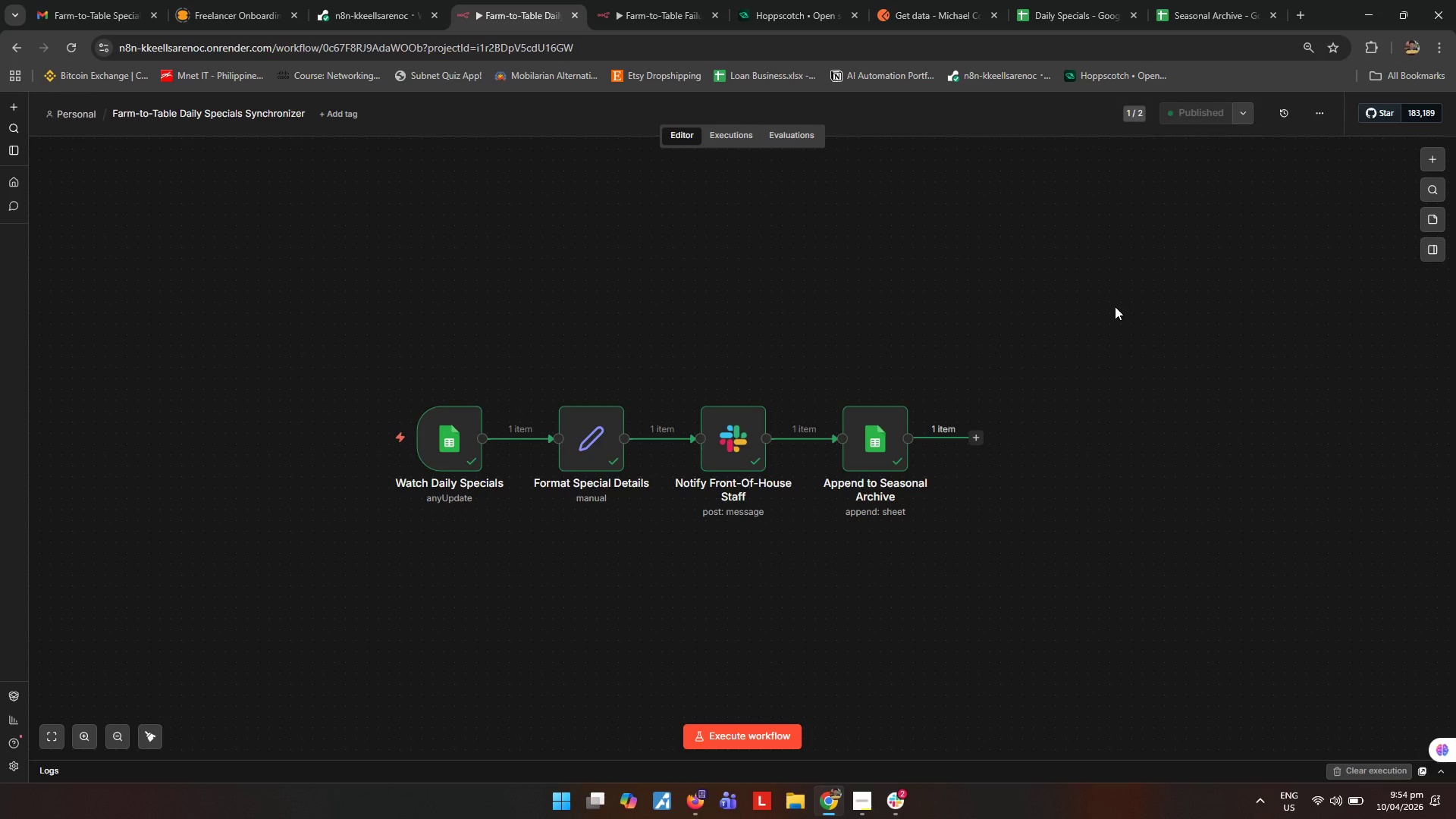 
wait(16.67)
 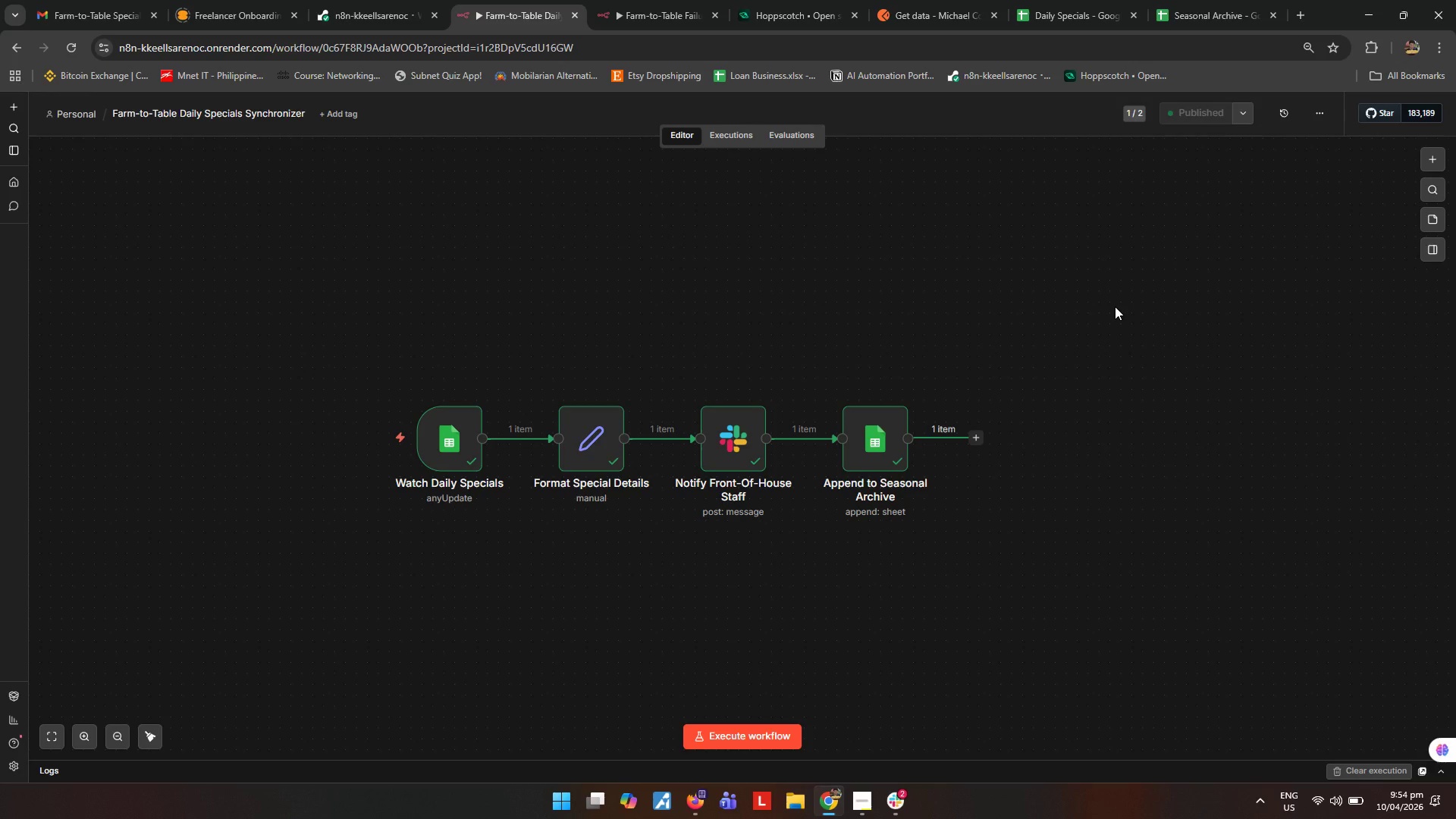 
left_click([879, 818])